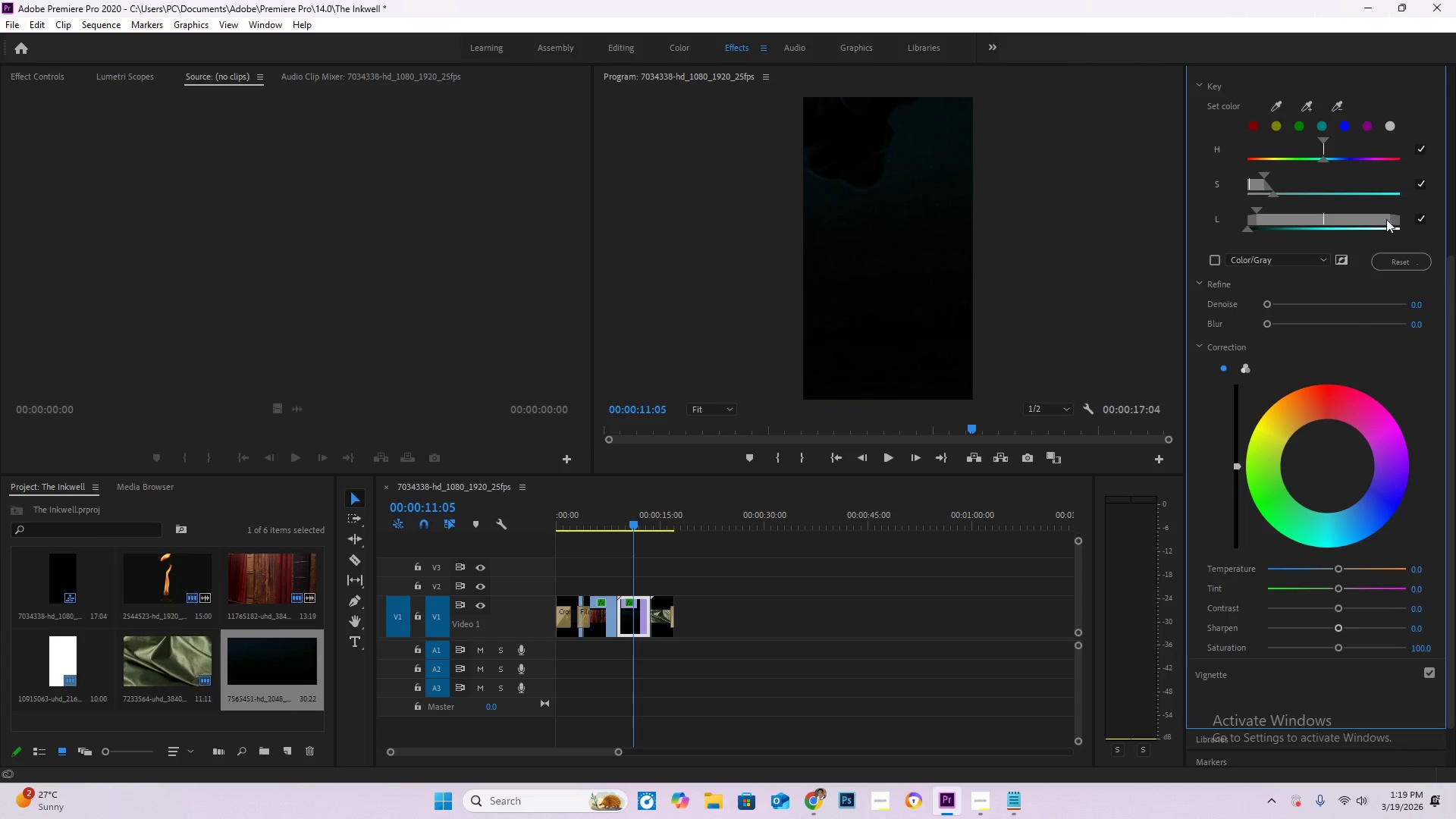 
left_click_drag(start_coordinate=[1388, 218], to_coordinate=[1266, 215])
 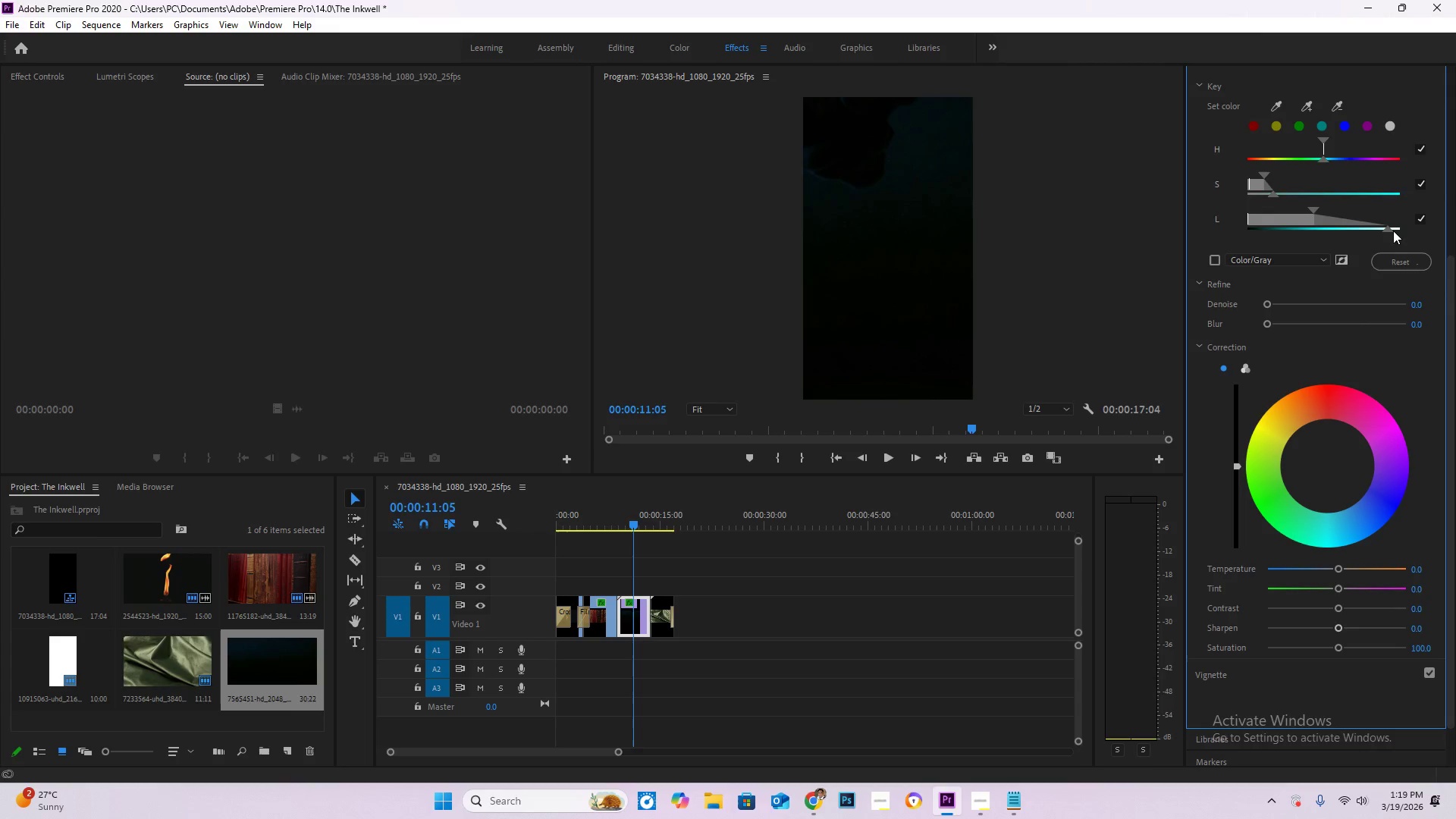 
left_click_drag(start_coordinate=[1388, 229], to_coordinate=[1272, 232])
 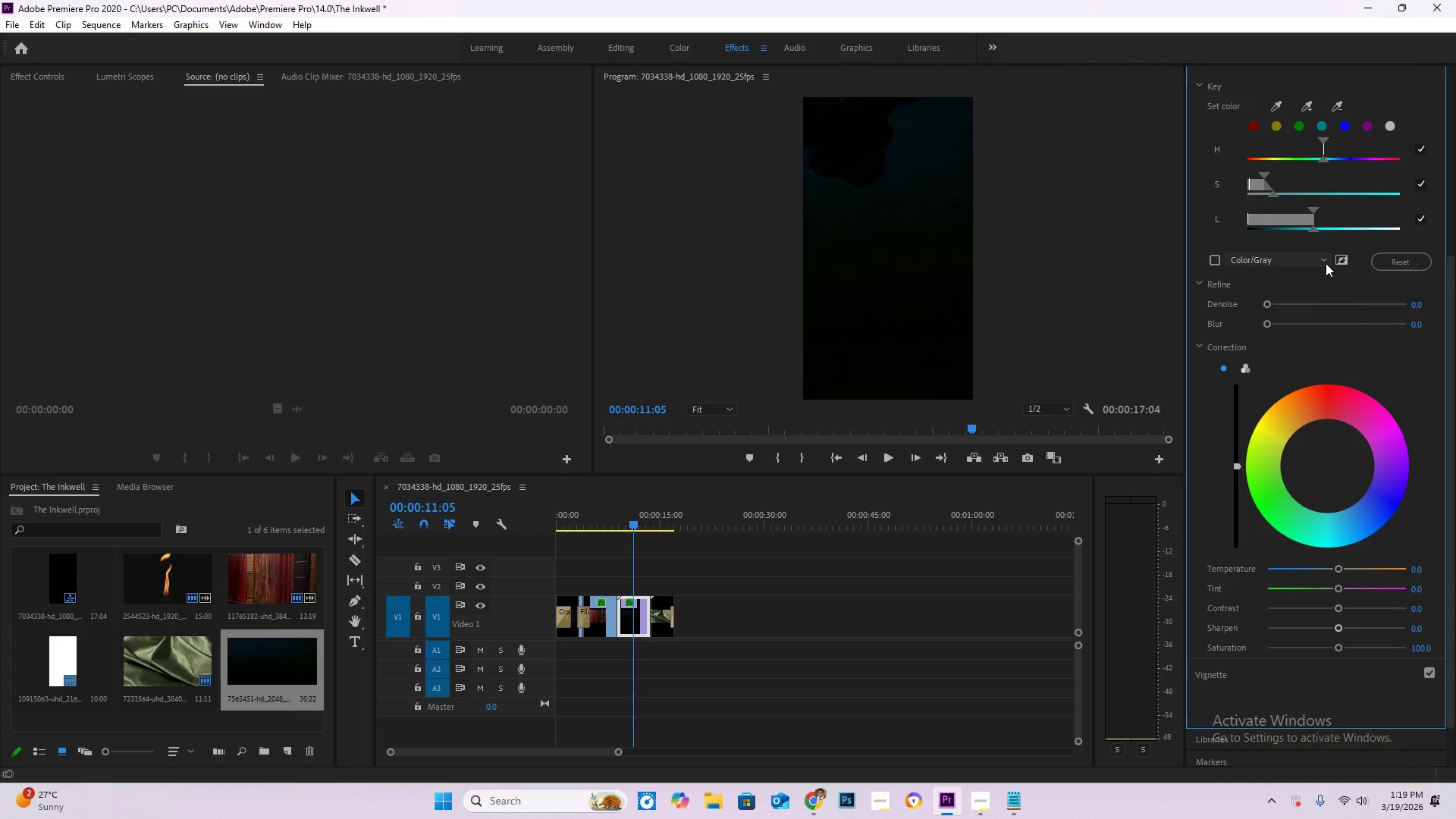 
left_click([1326, 263])
 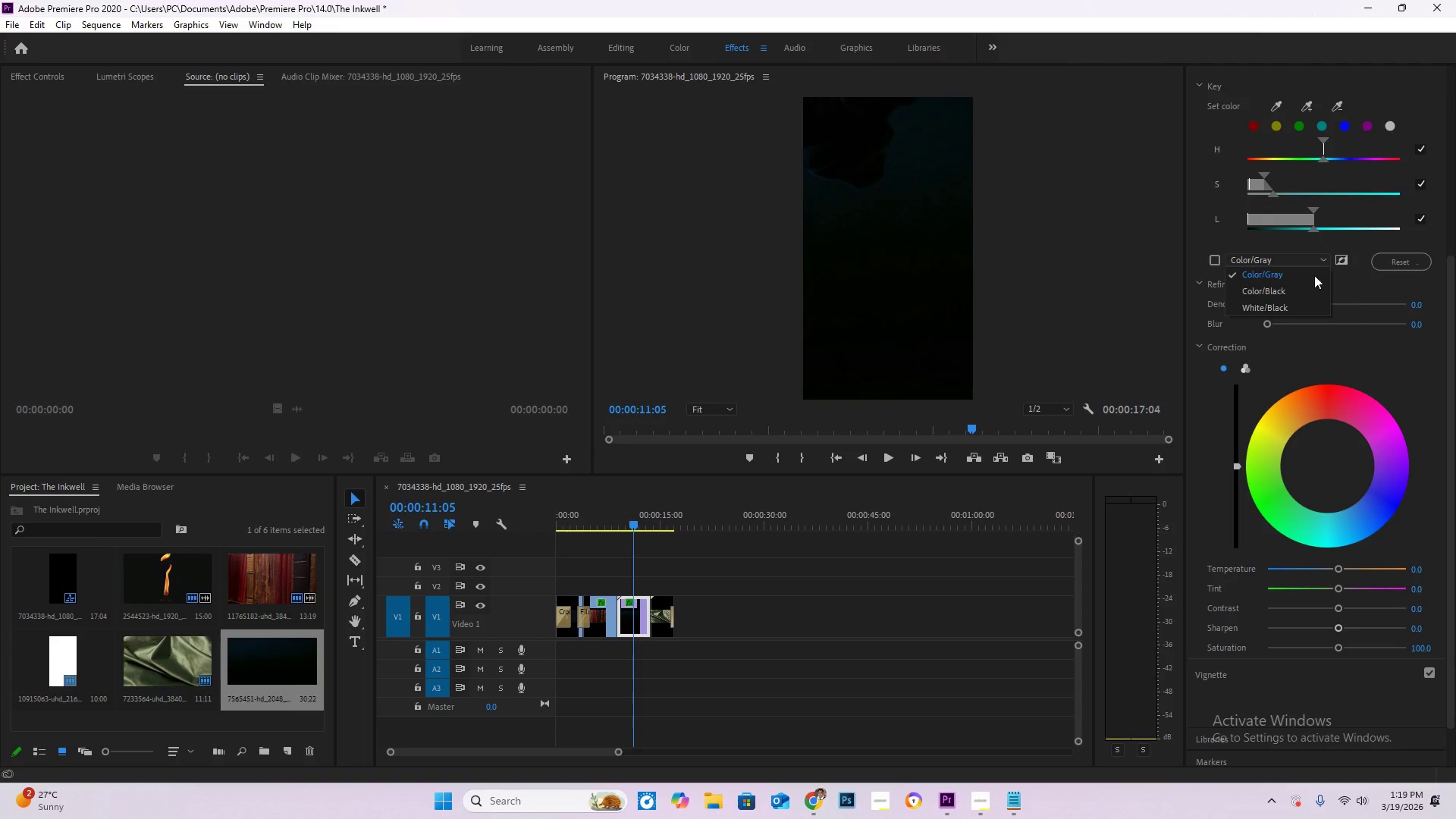 
left_click([1301, 288])
 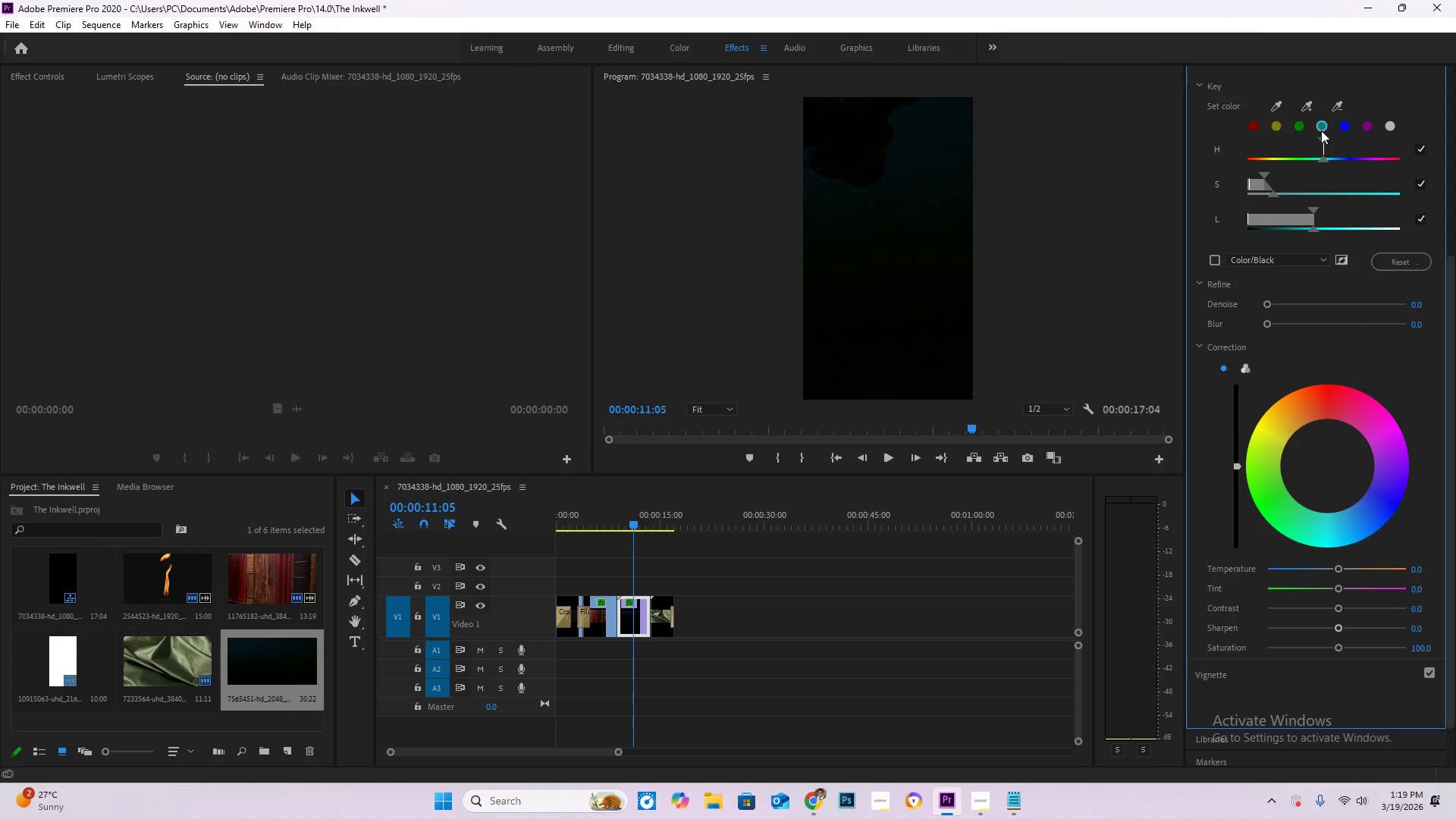 
left_click_drag(start_coordinate=[1327, 135], to_coordinate=[1291, 140])
 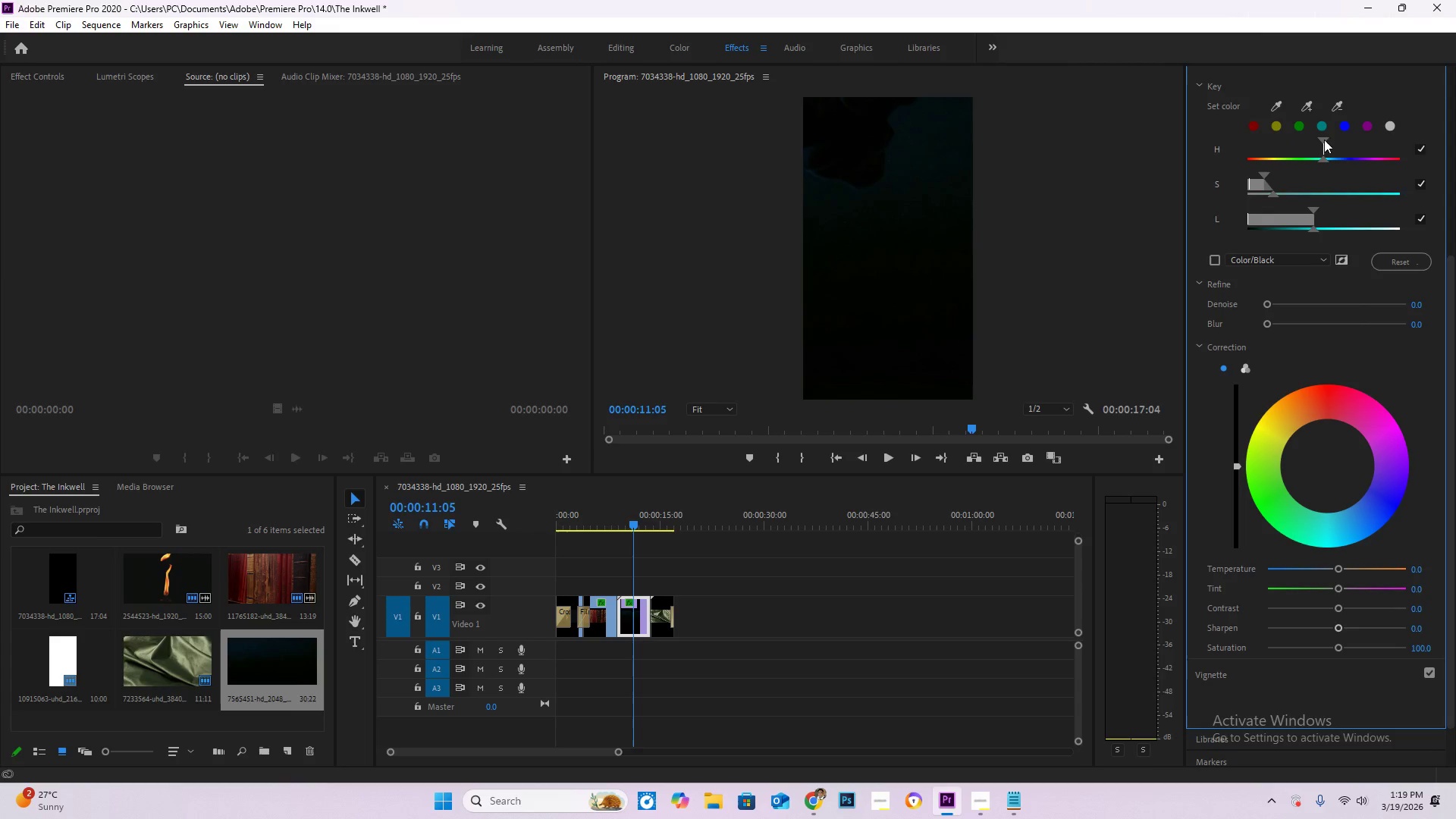 
left_click_drag(start_coordinate=[1324, 140], to_coordinate=[1354, 144])
 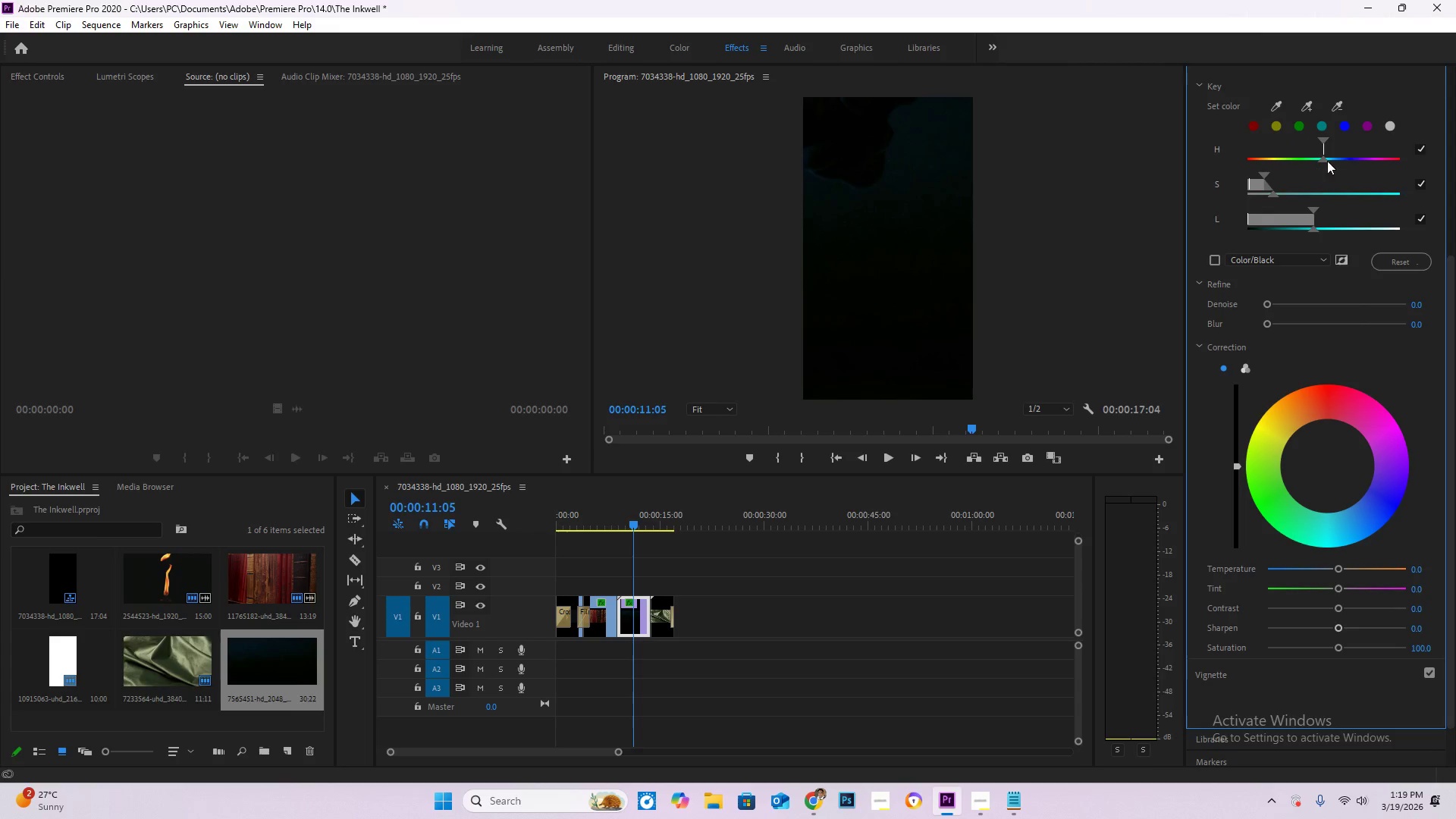 
left_click_drag(start_coordinate=[1324, 161], to_coordinate=[1320, 161])
 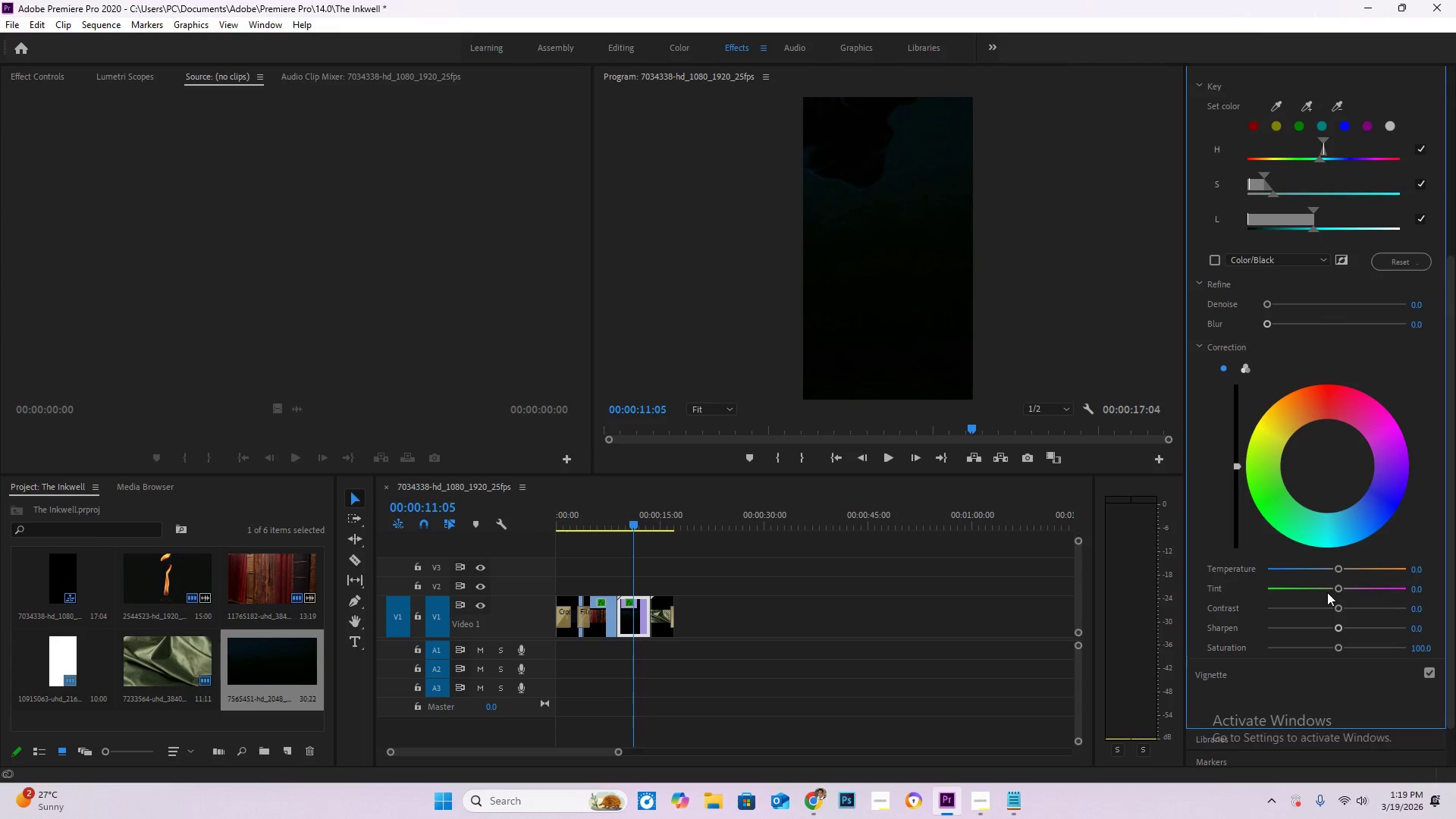 
left_click_drag(start_coordinate=[1339, 569], to_coordinate=[1305, 566])
 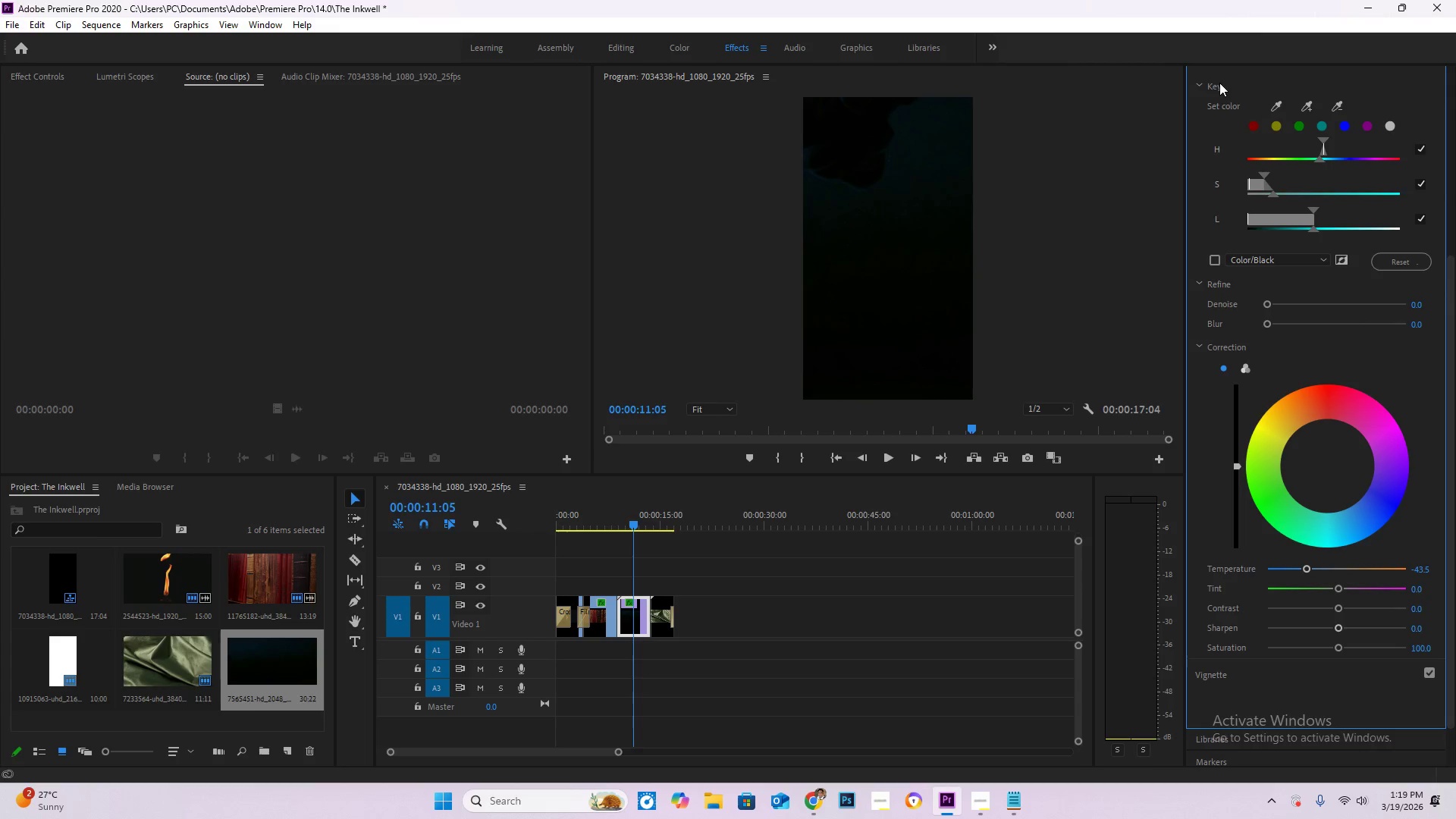 
double_click([1198, 85])
 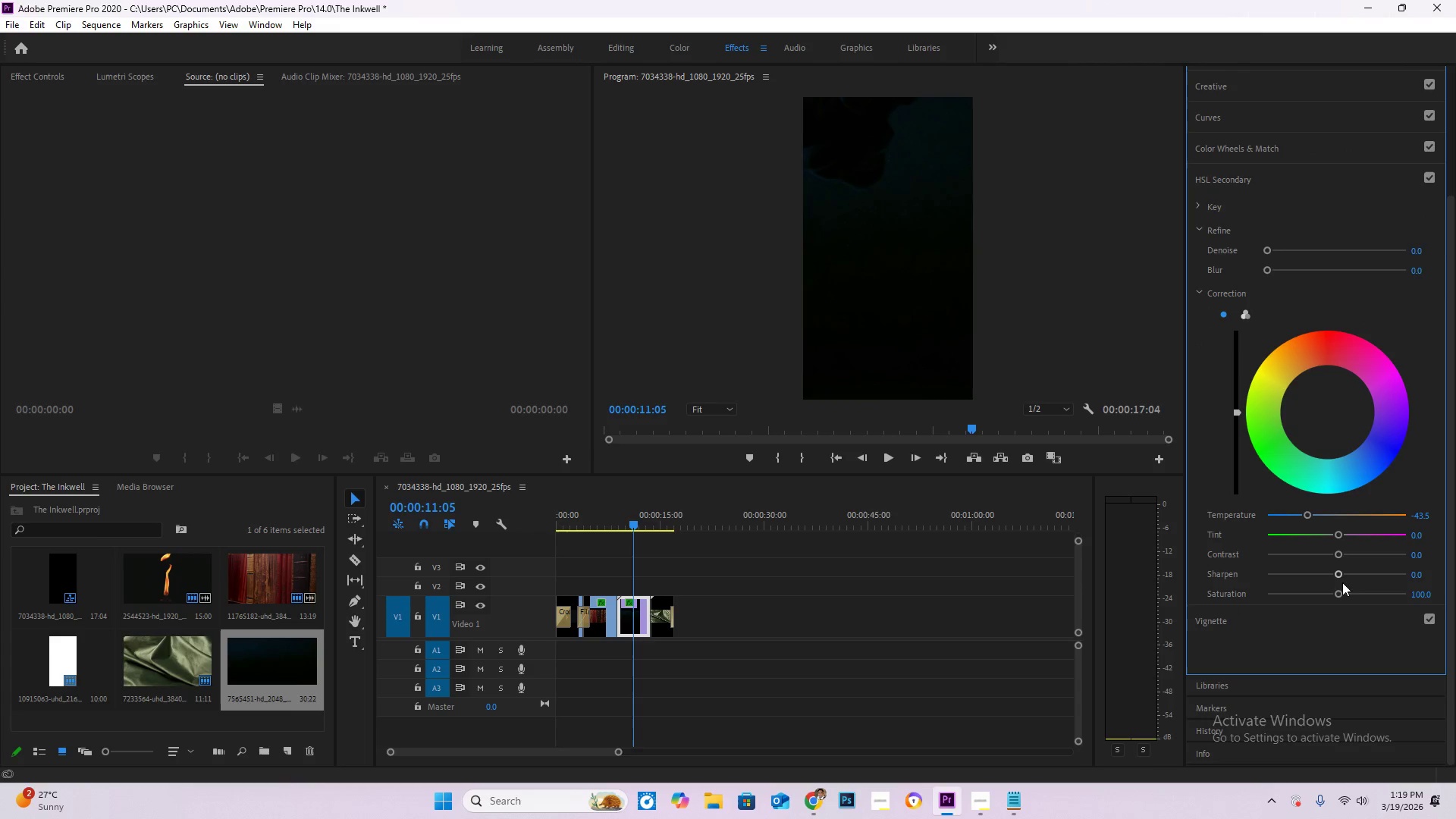 
left_click_drag(start_coordinate=[1339, 594], to_coordinate=[1276, 592])
 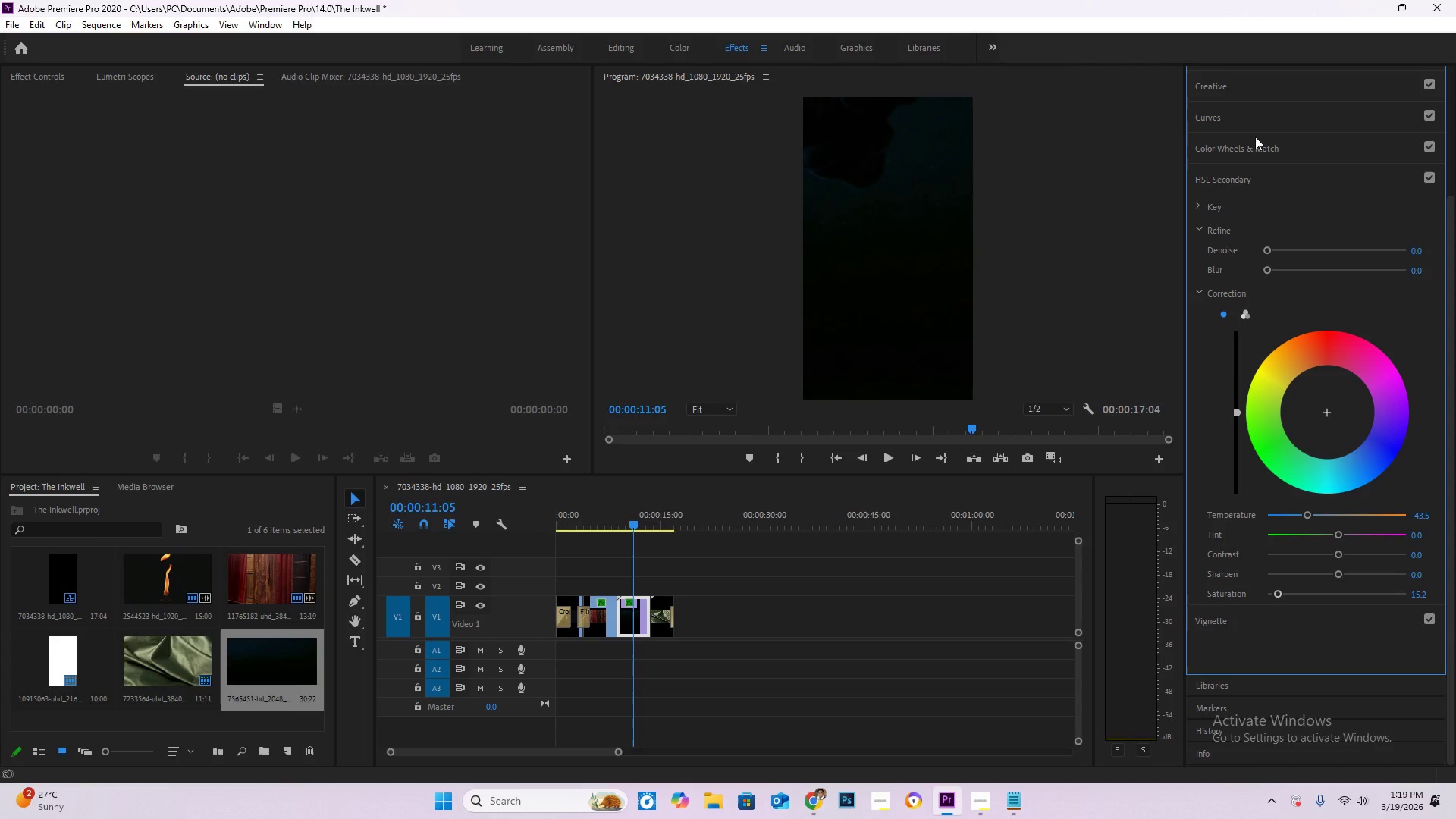 
left_click([1257, 83])
 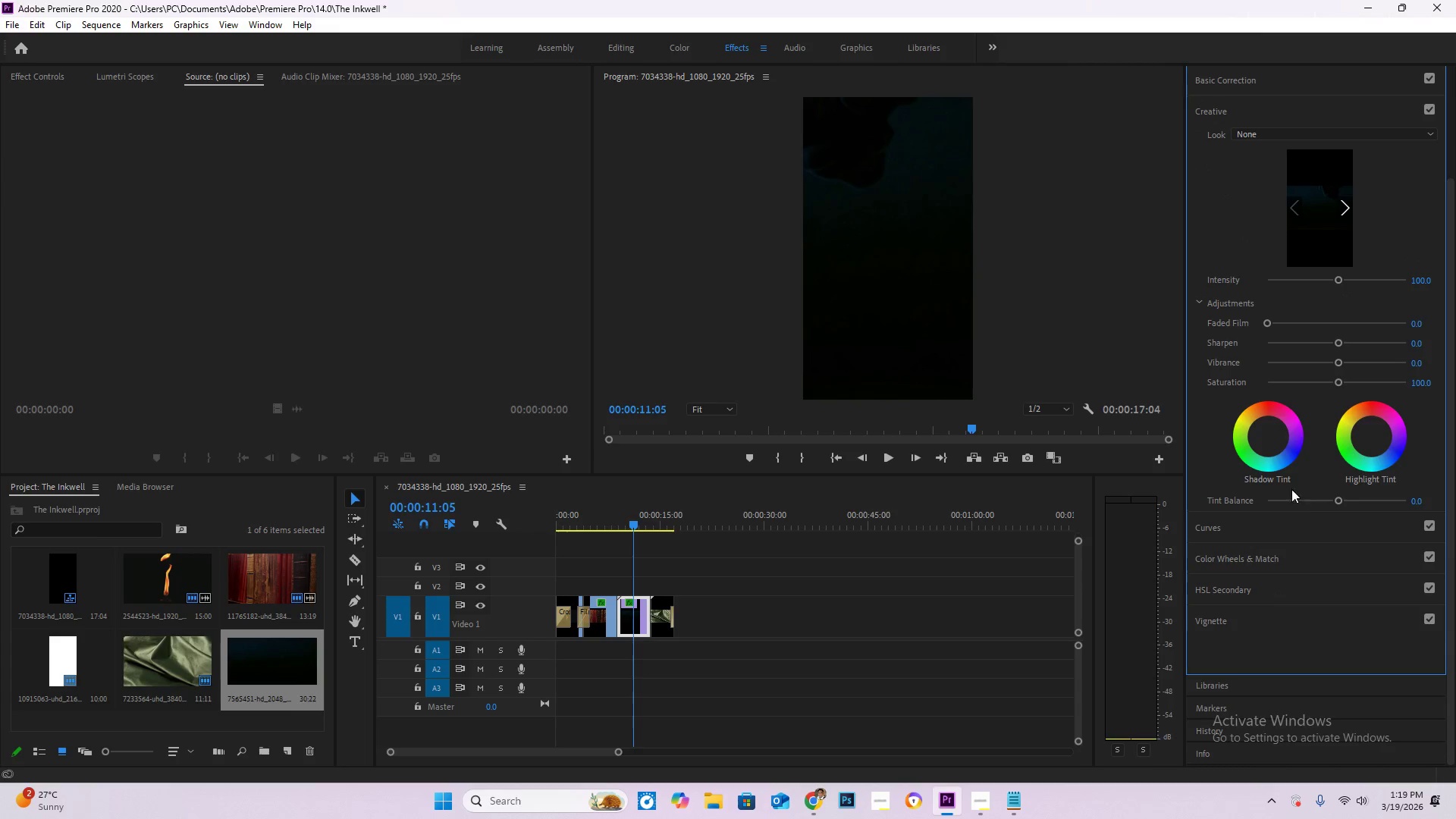 
left_click_drag(start_coordinate=[1338, 383], to_coordinate=[1288, 382])
 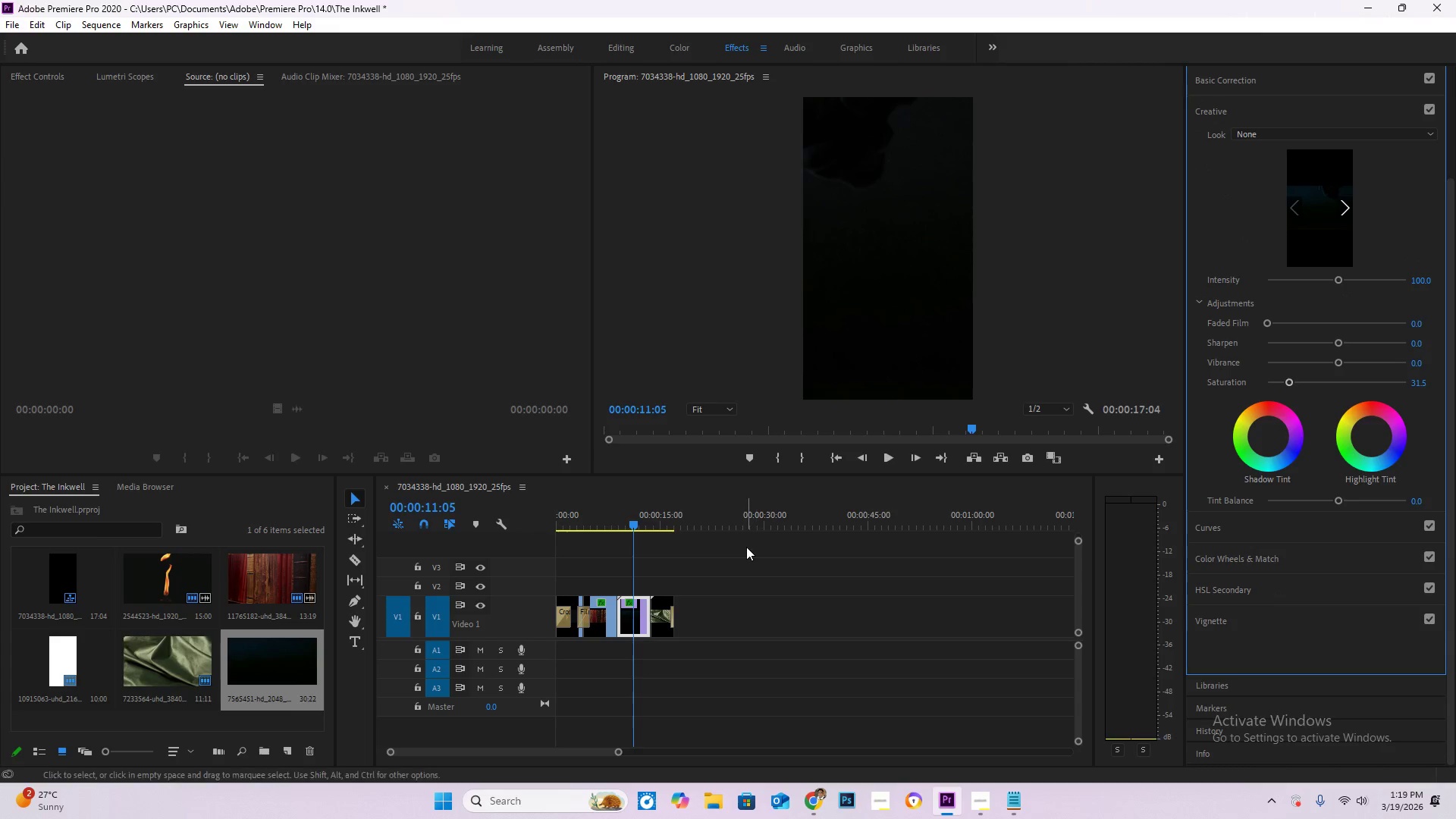 
key(Space)
 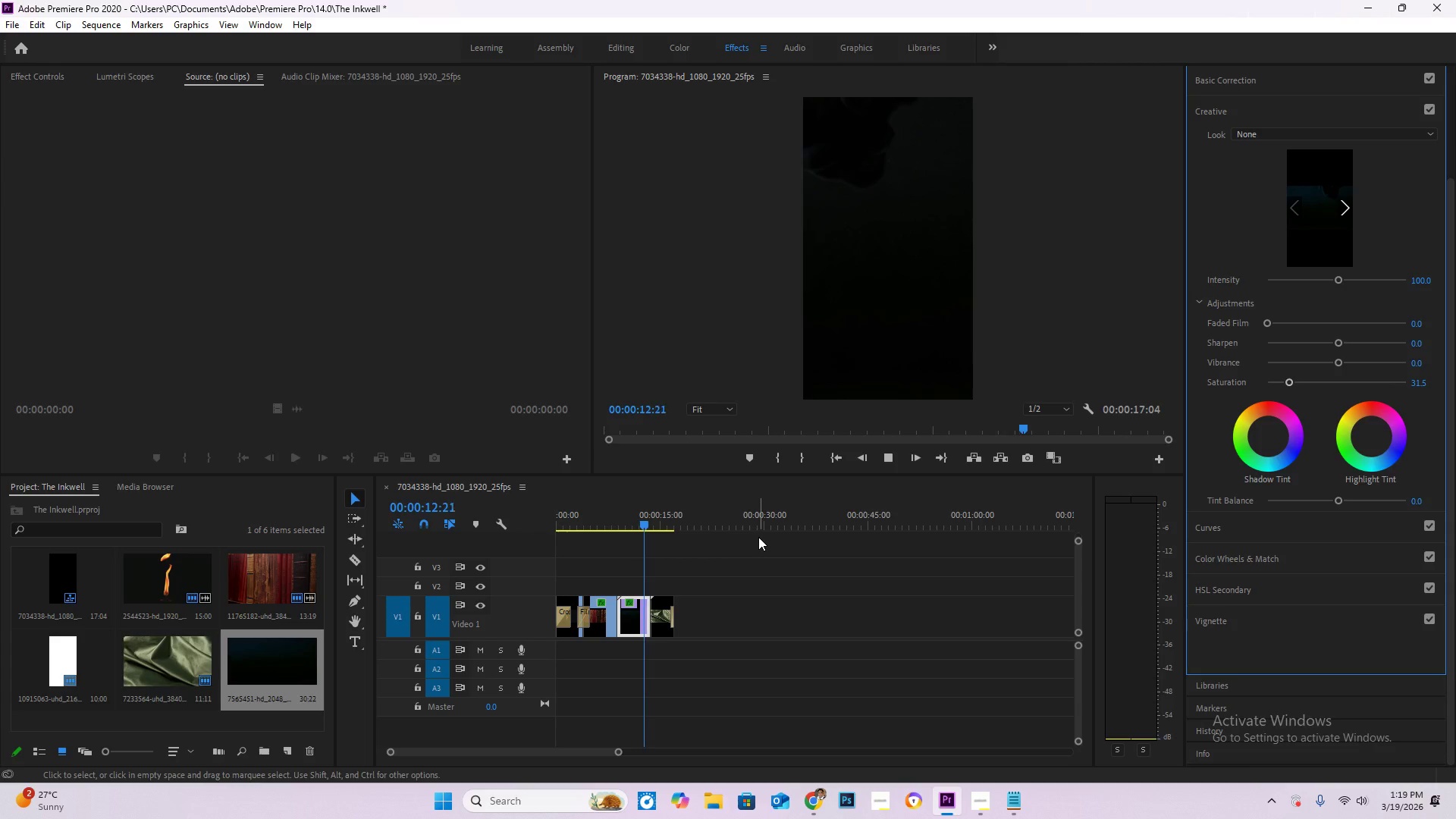 
wait(8.16)
 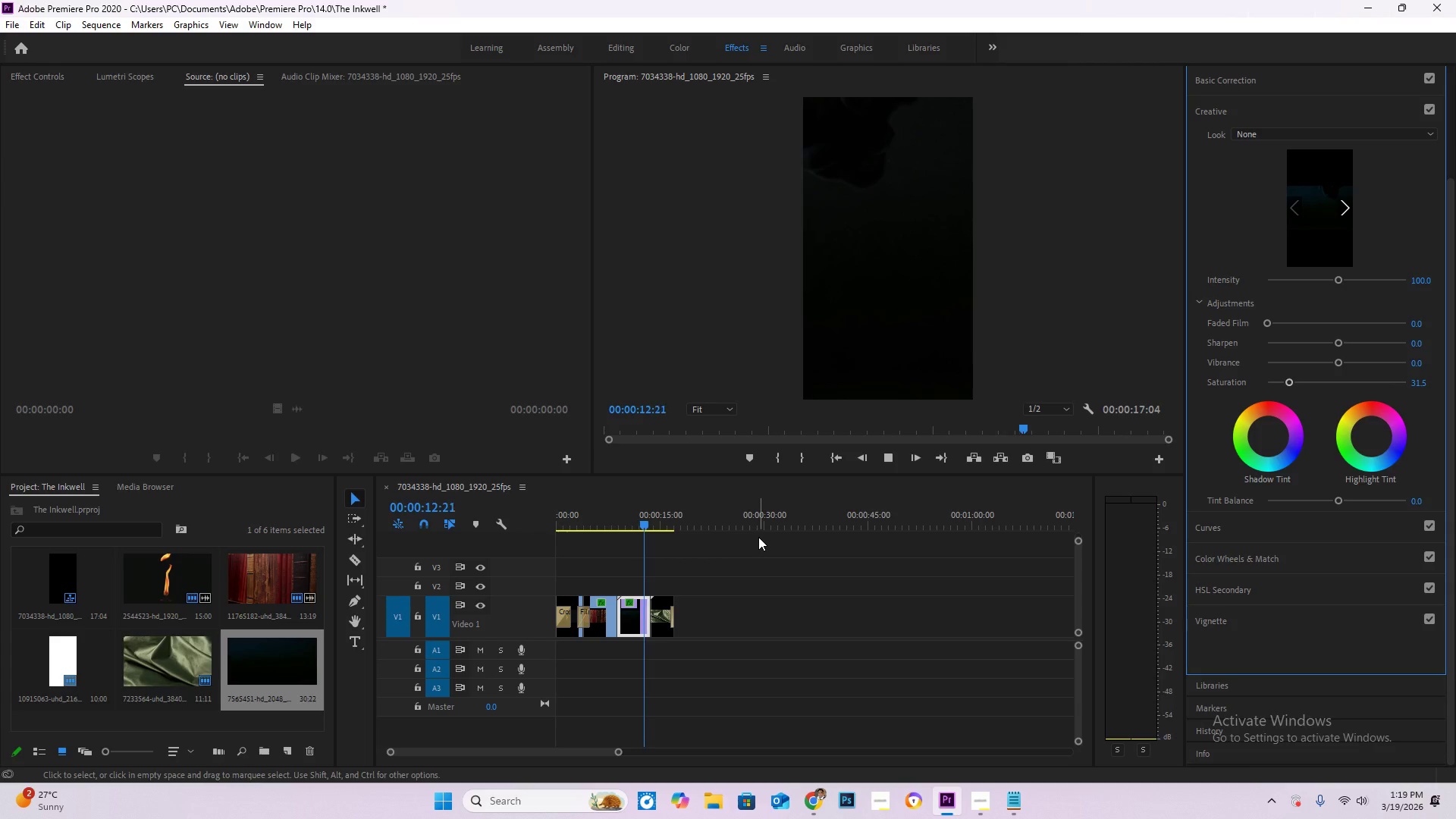 
left_click_drag(start_coordinate=[663, 517], to_coordinate=[645, 524])
 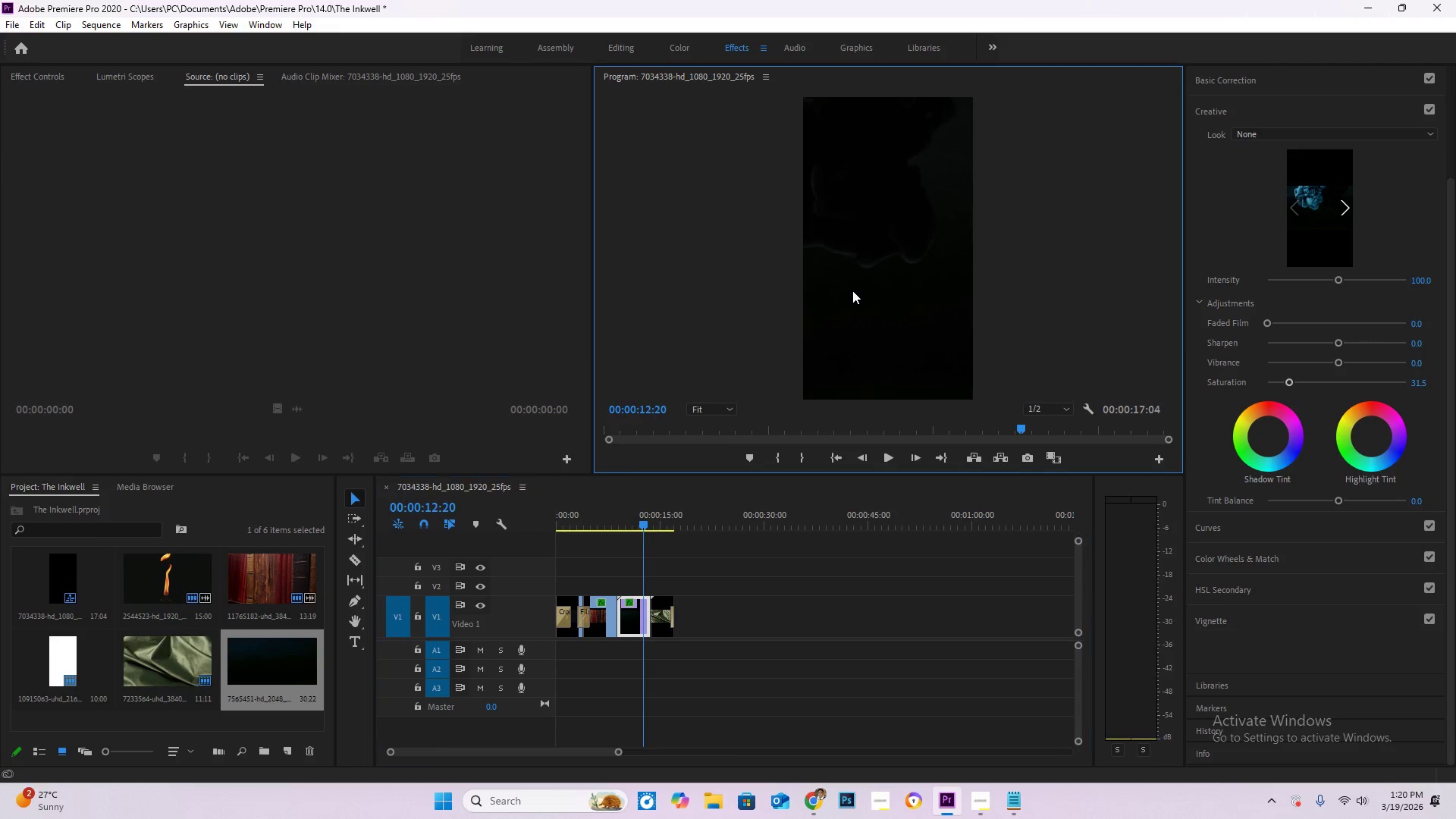 
double_click([852, 290])
 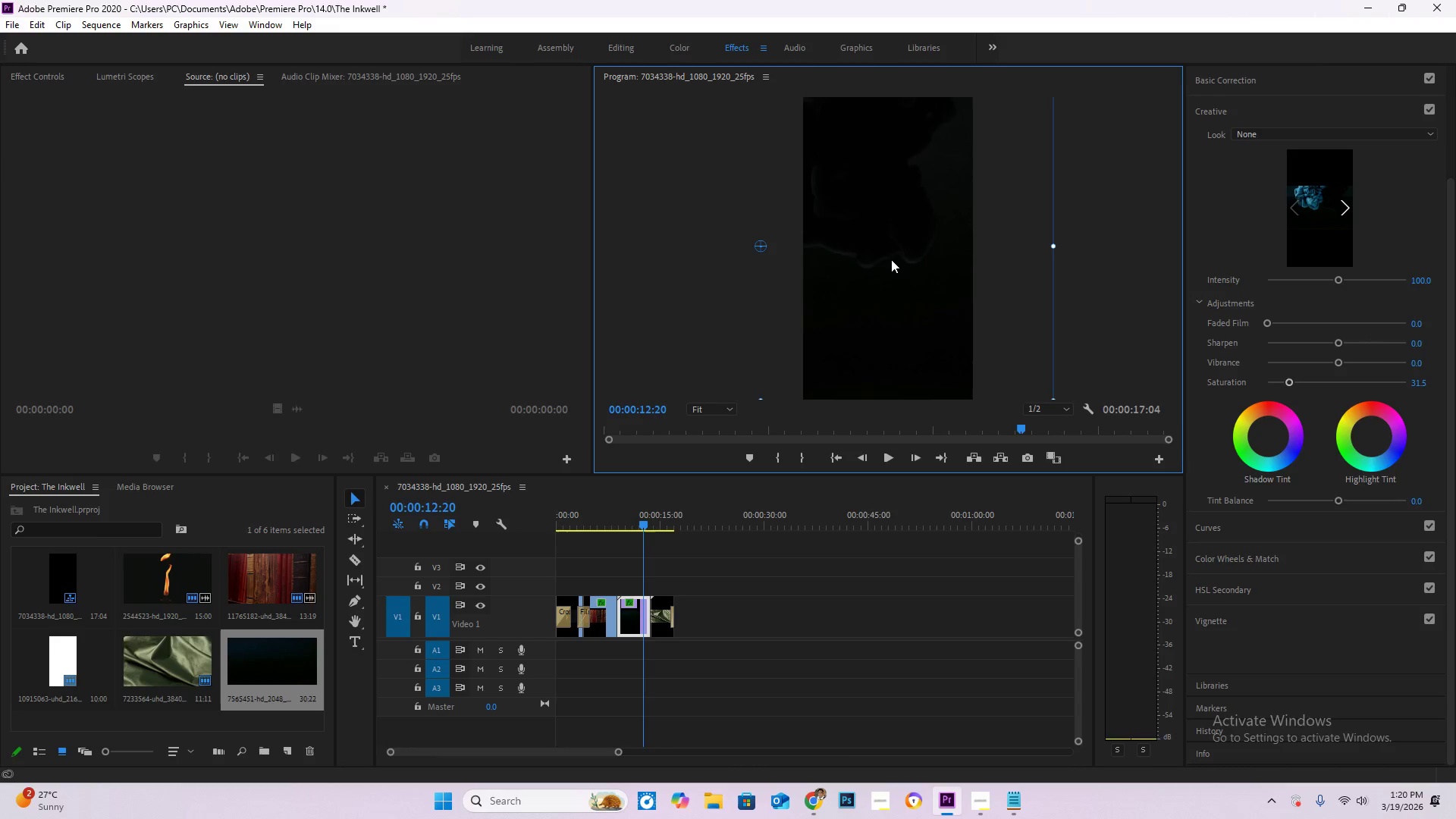 
left_click_drag(start_coordinate=[890, 261], to_coordinate=[880, 264])
 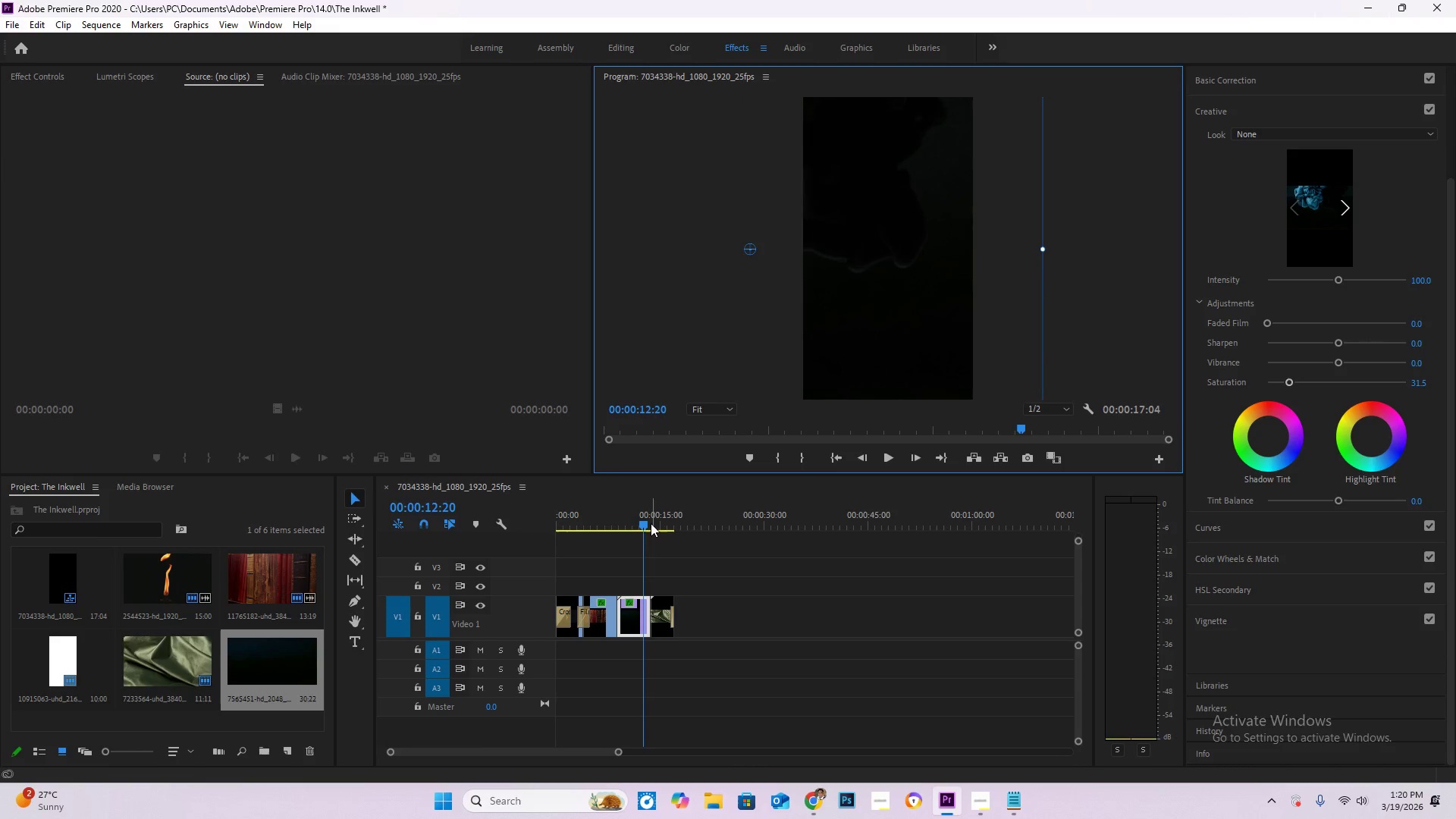 
left_click_drag(start_coordinate=[643, 523], to_coordinate=[526, 522])
 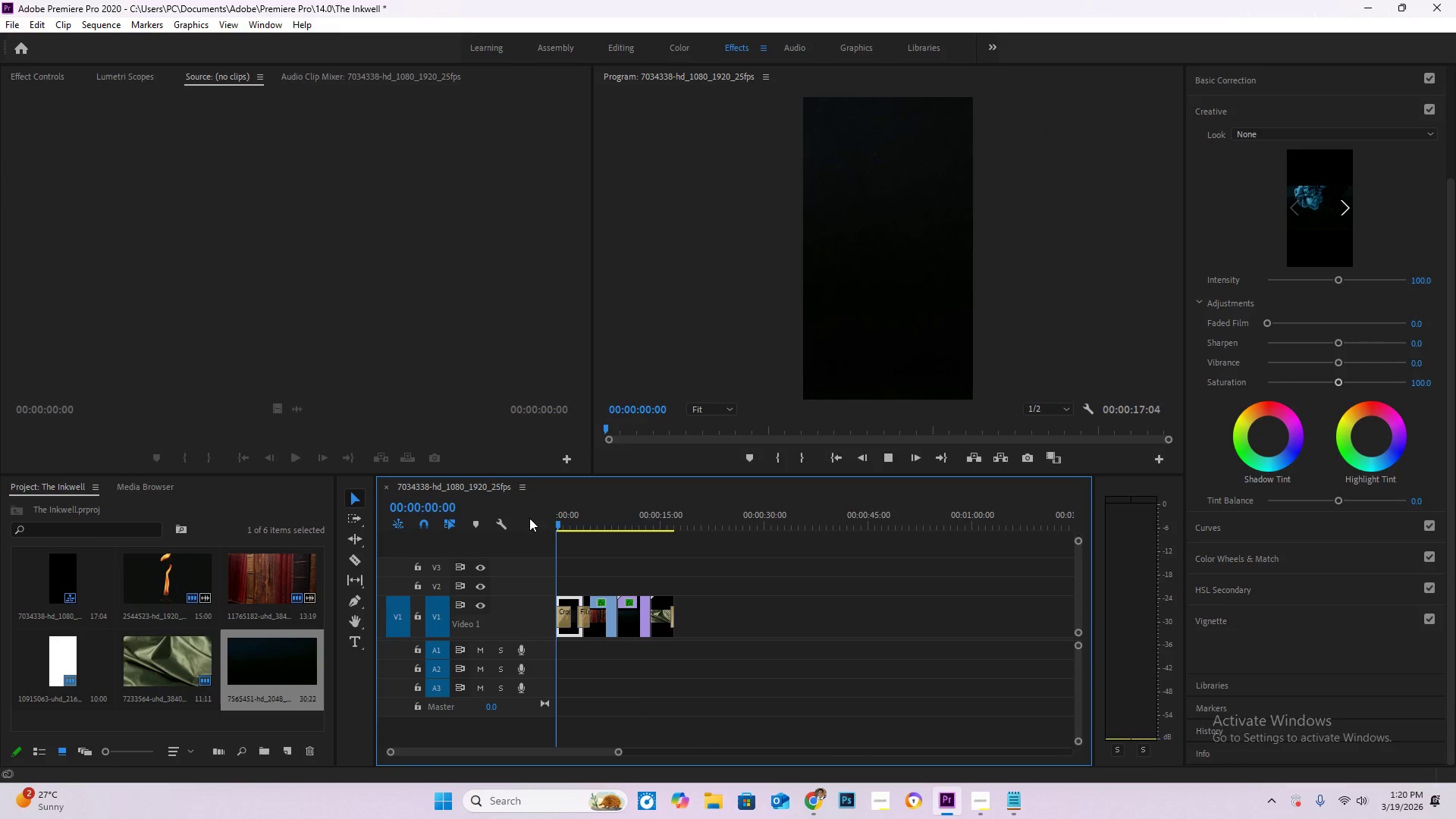 
key(Space)
 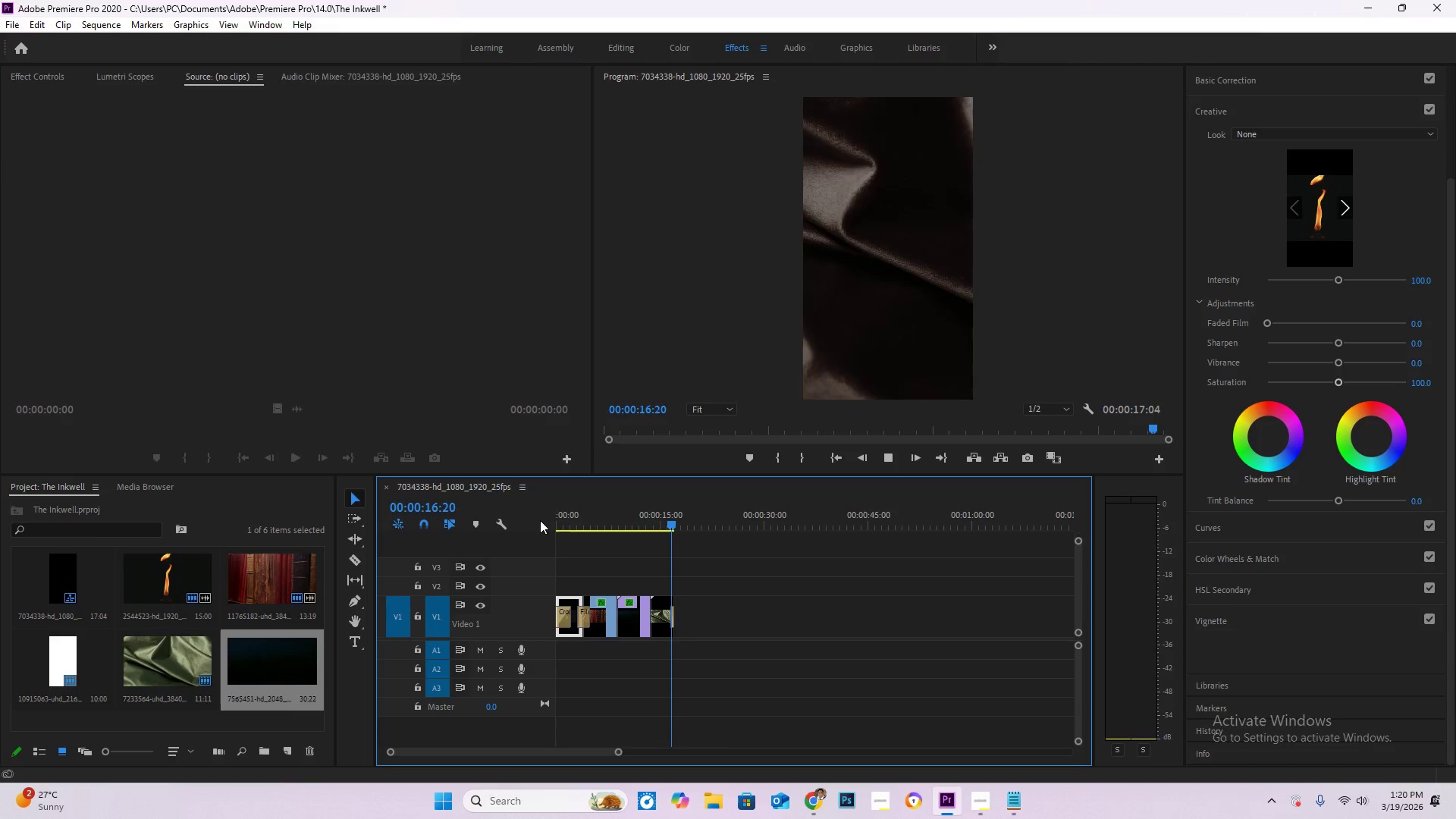 
wait(22.42)
 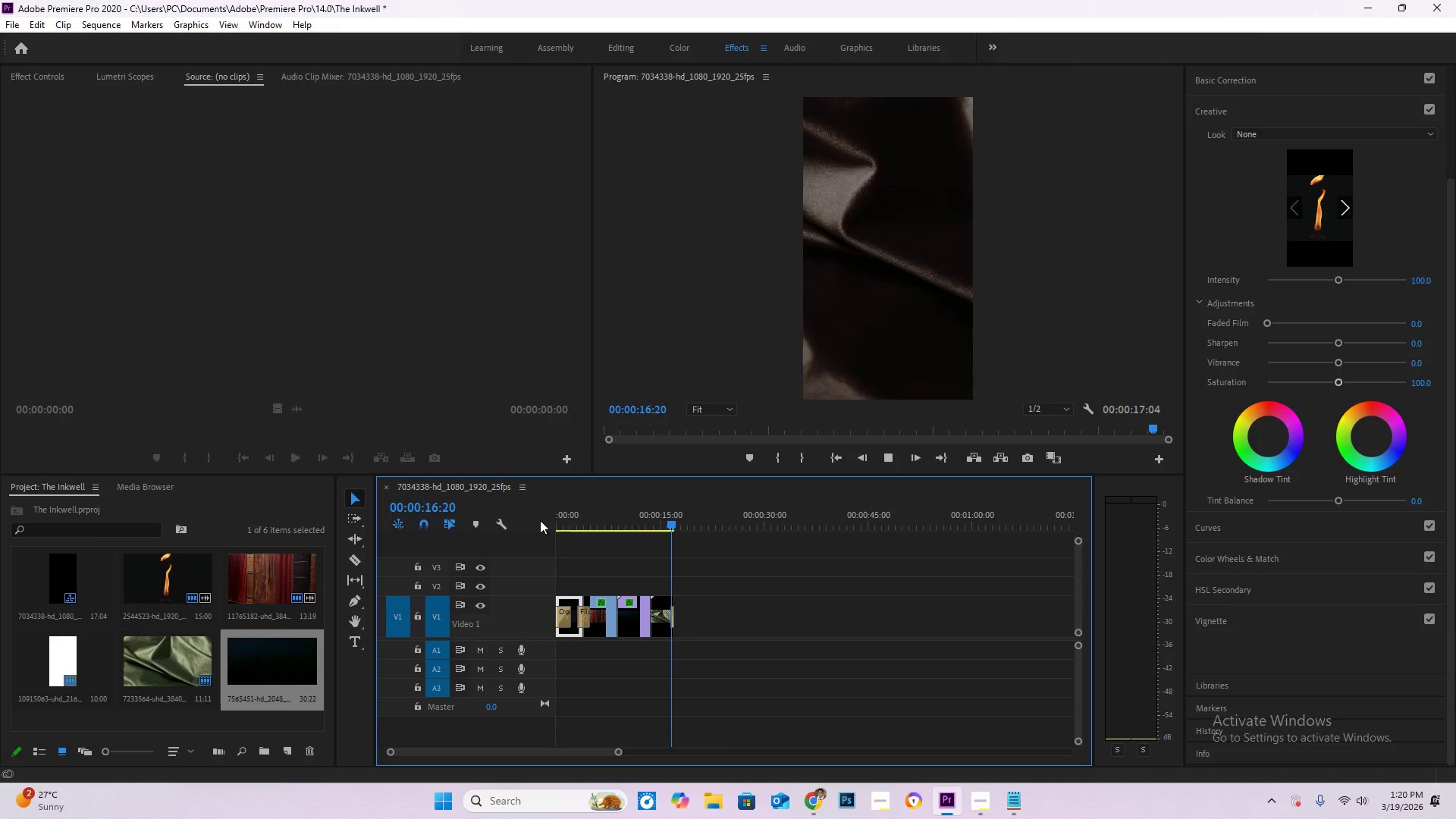 
left_click([993, 802])